 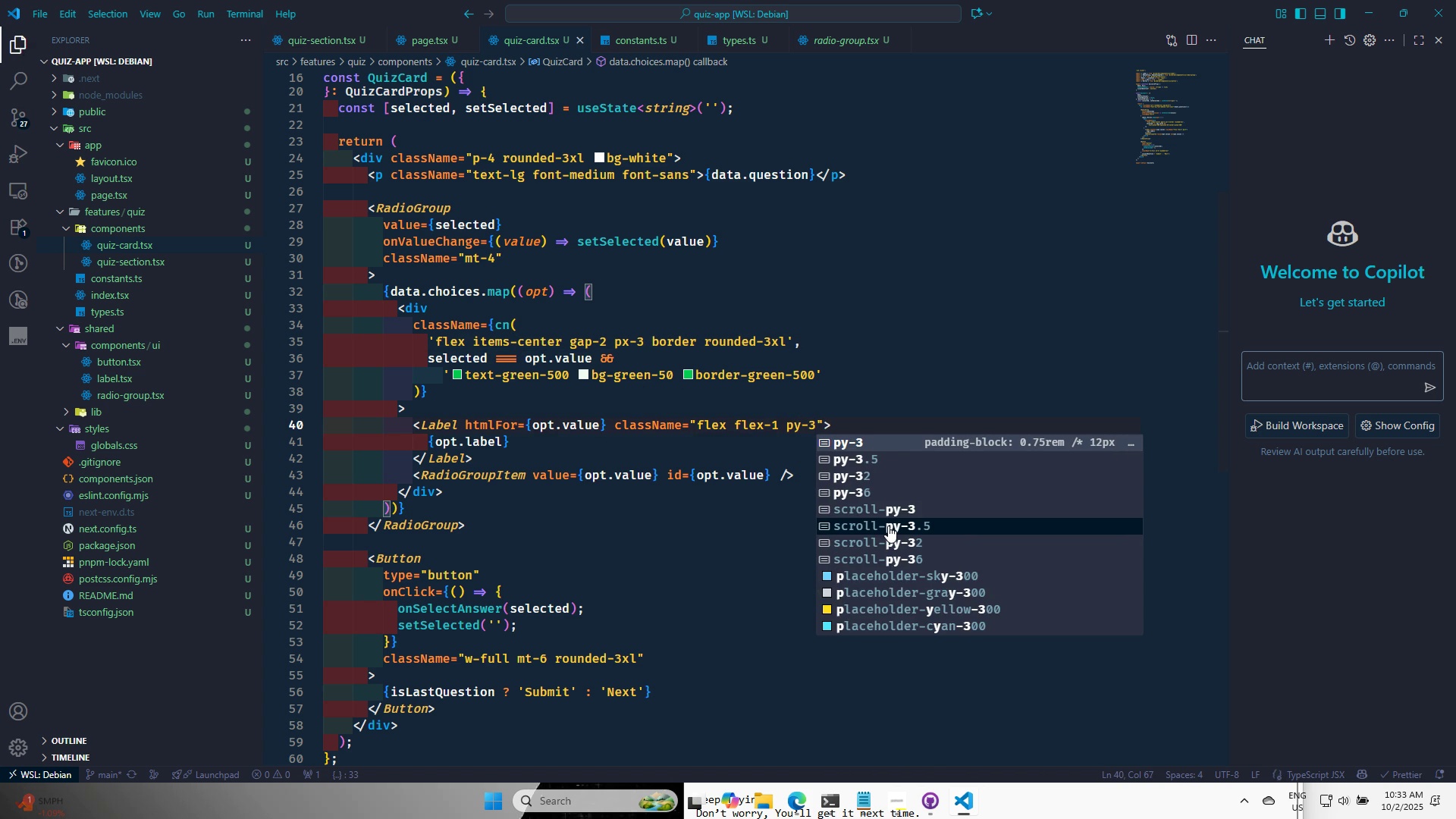 
key(Control+S)
 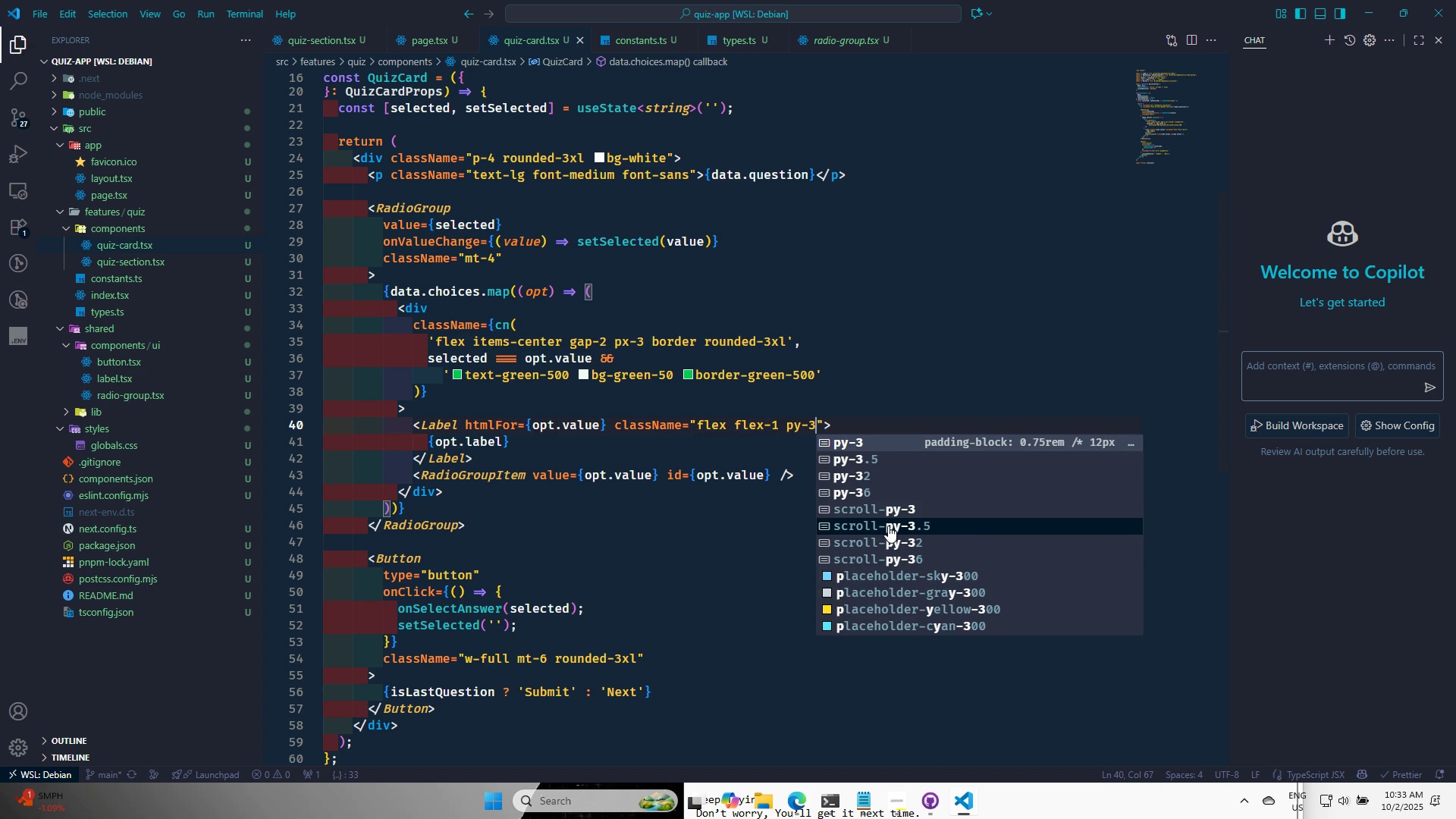 
key(Alt+AltLeft)
 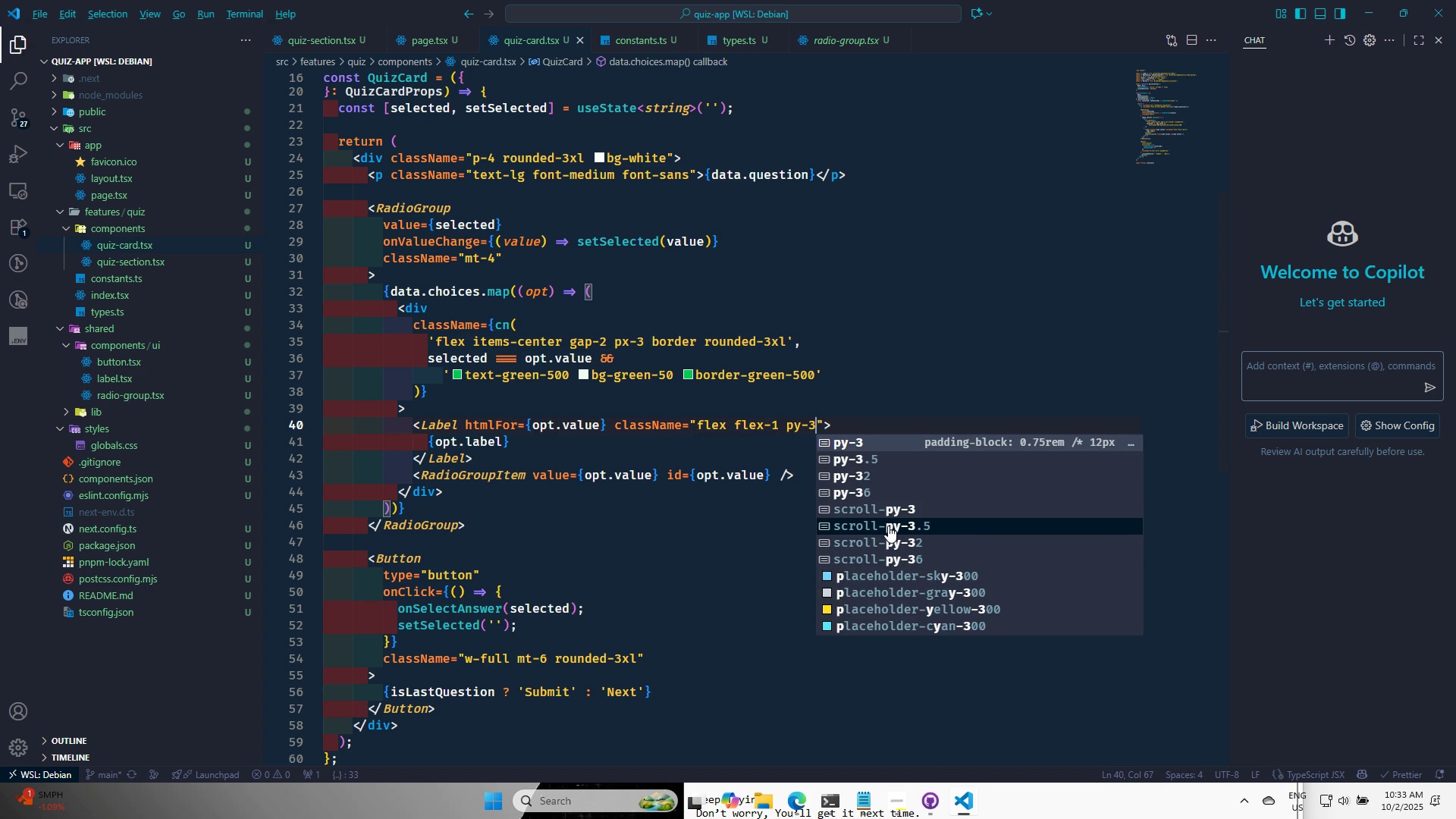 
key(Alt+Tab)
 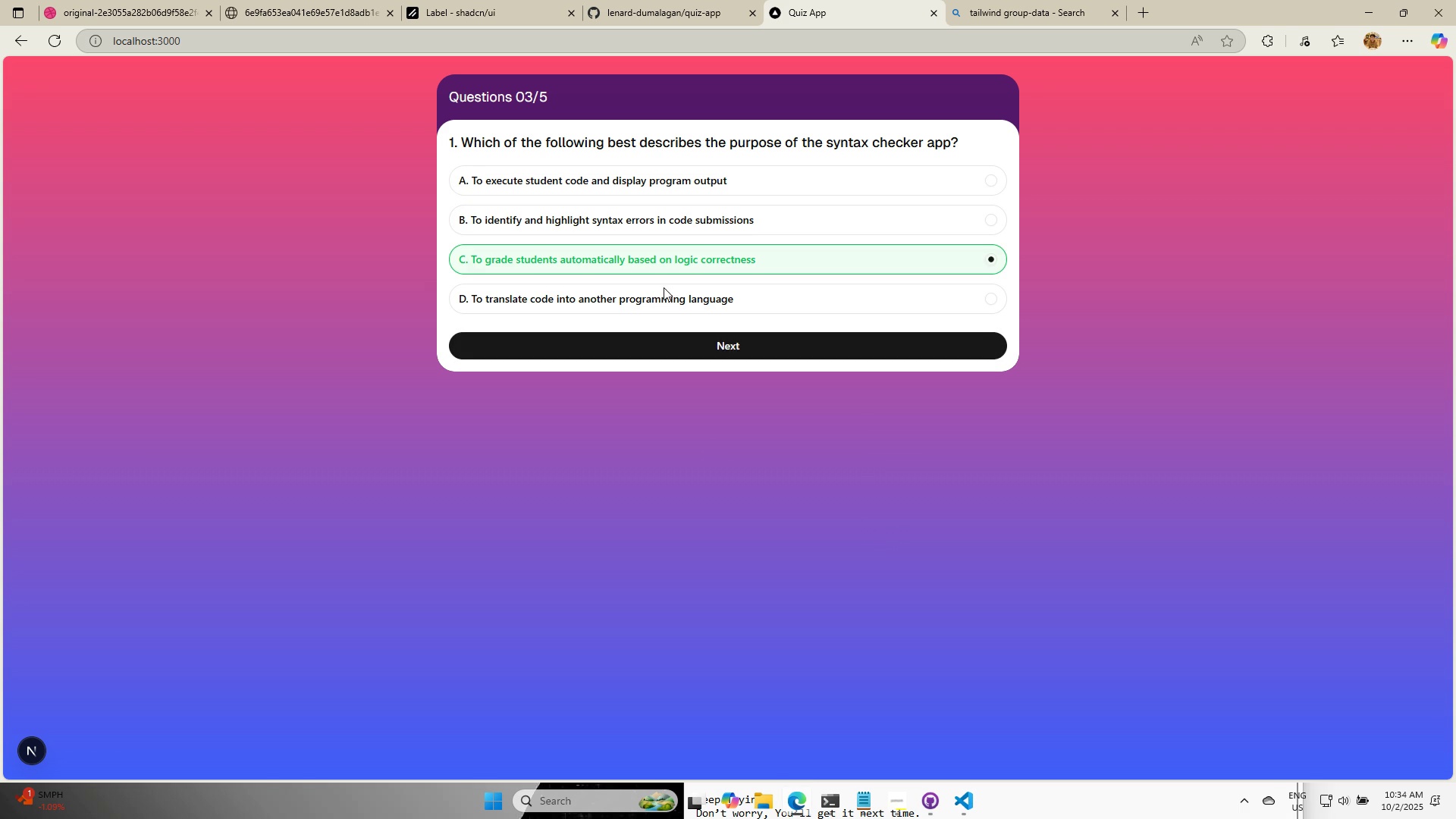 
left_click([664, 300])
 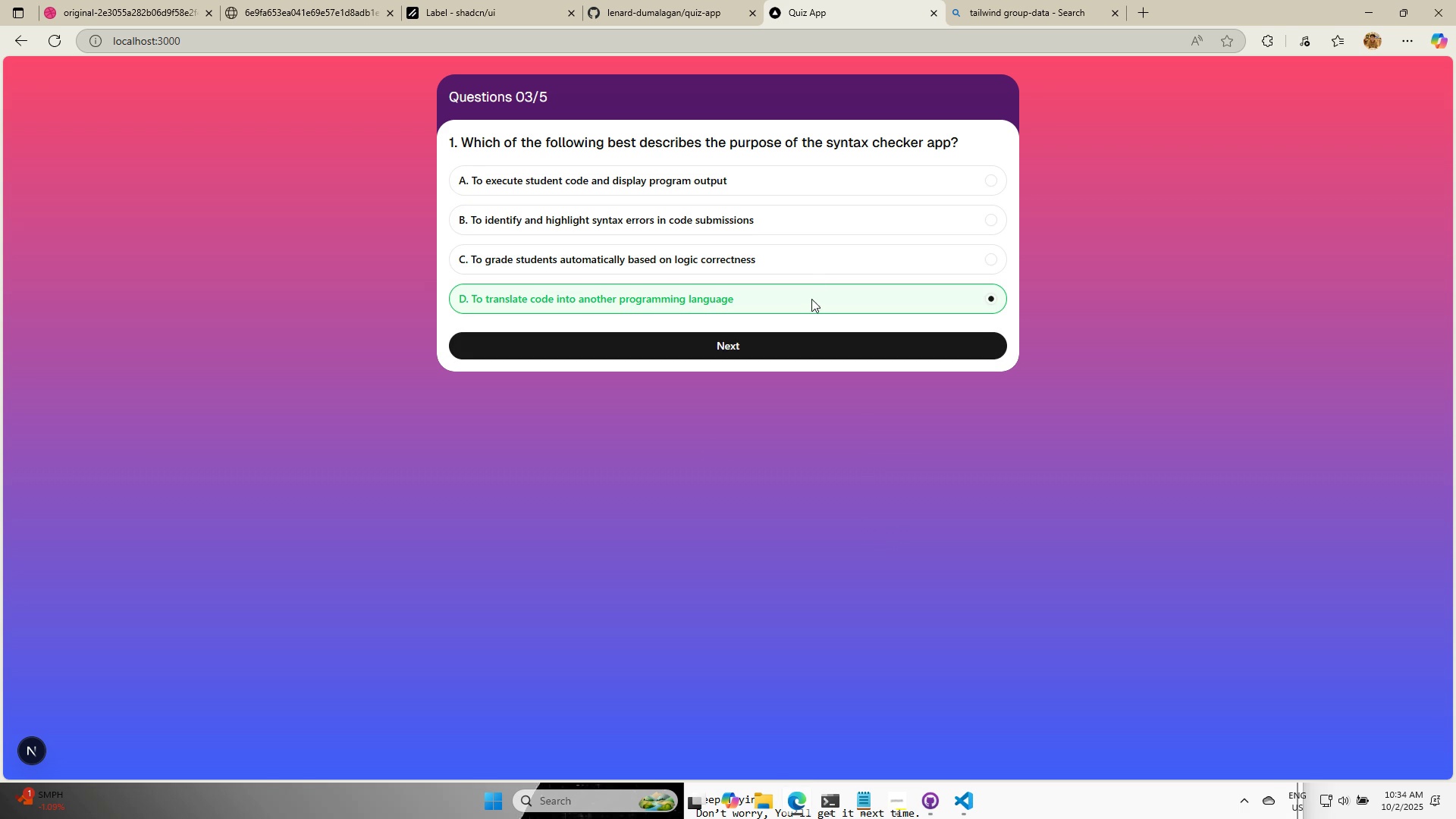 
left_click([805, 253])
 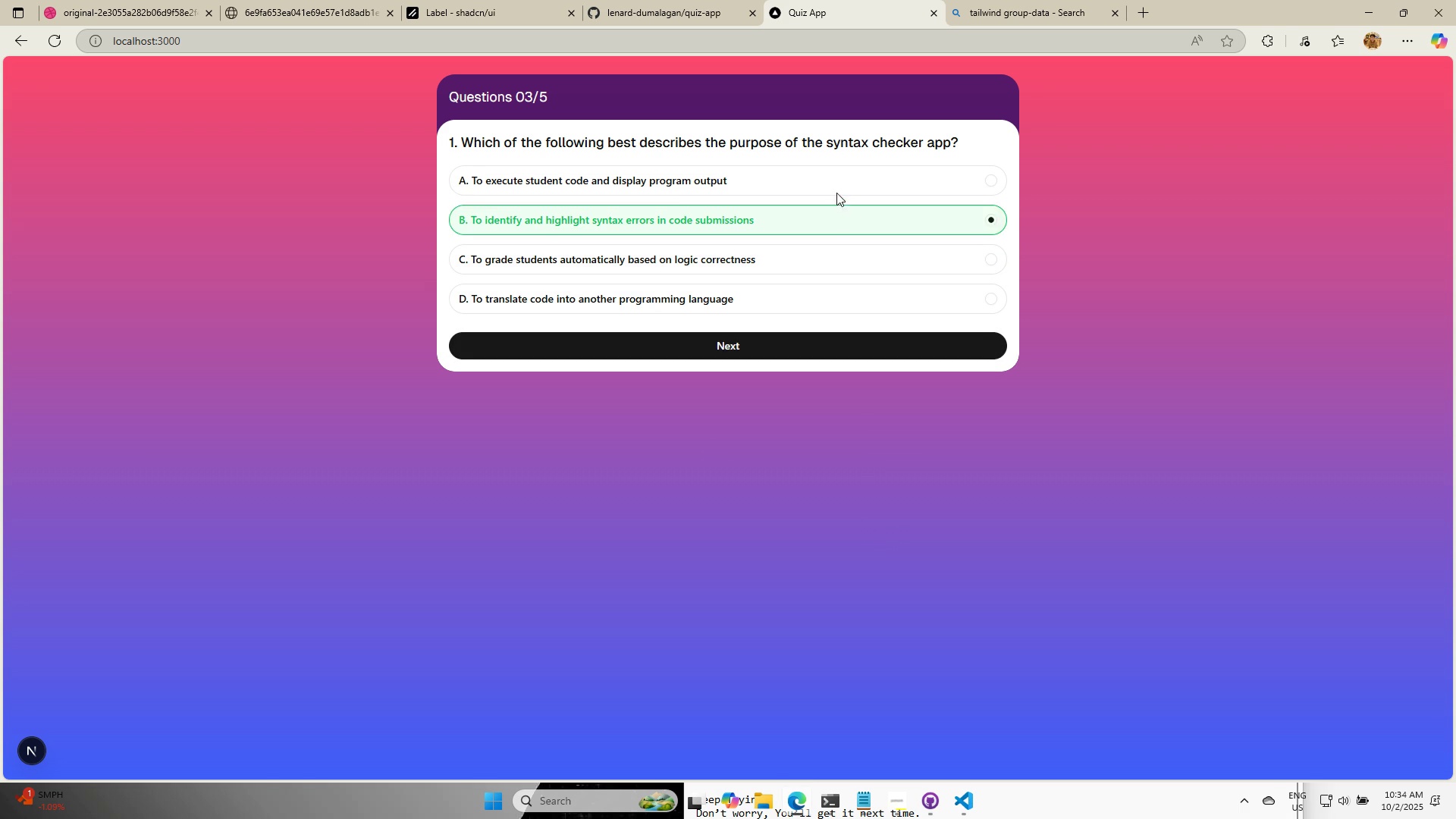 
double_click([837, 171])
 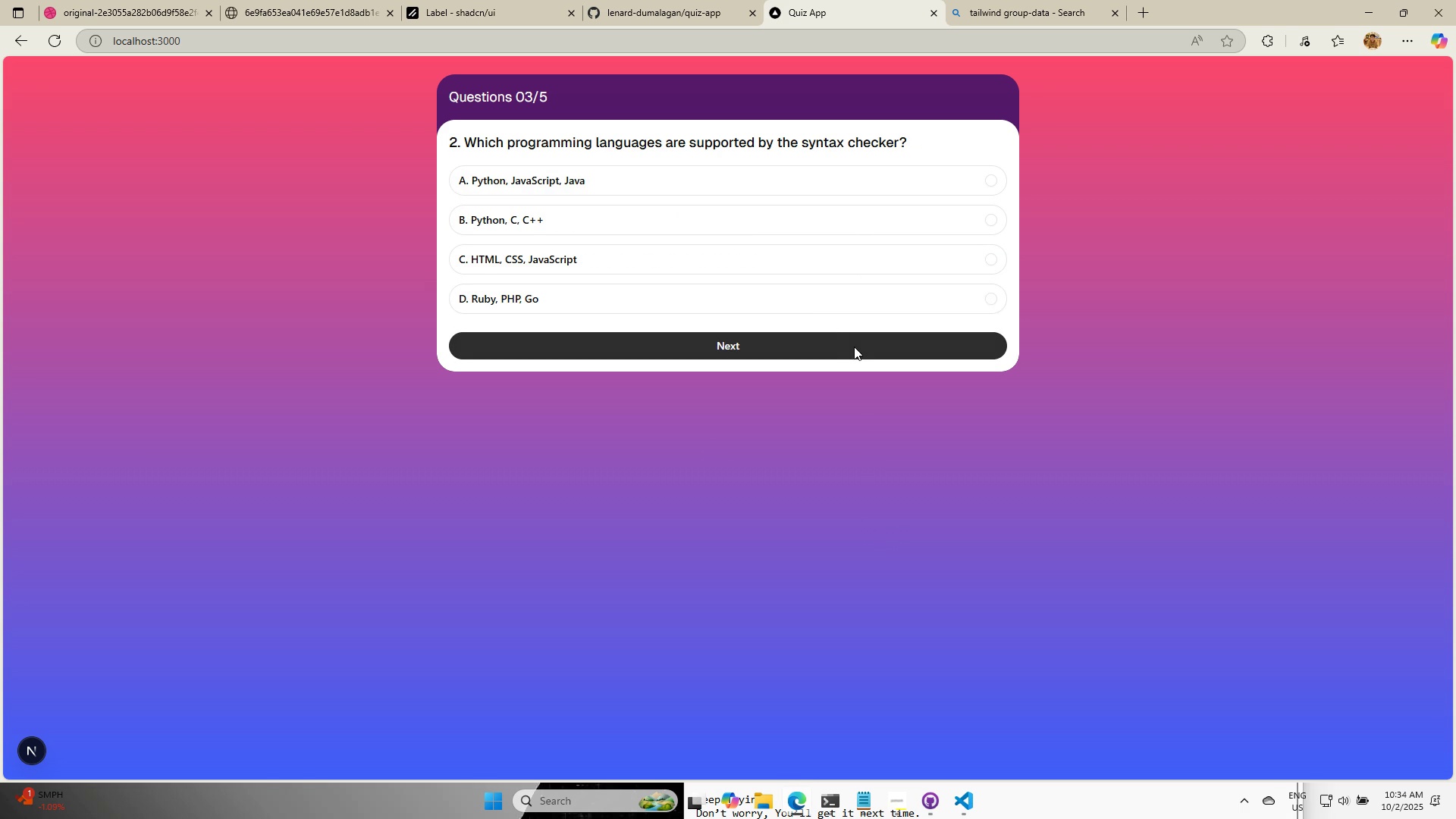 
left_click([836, 311])
 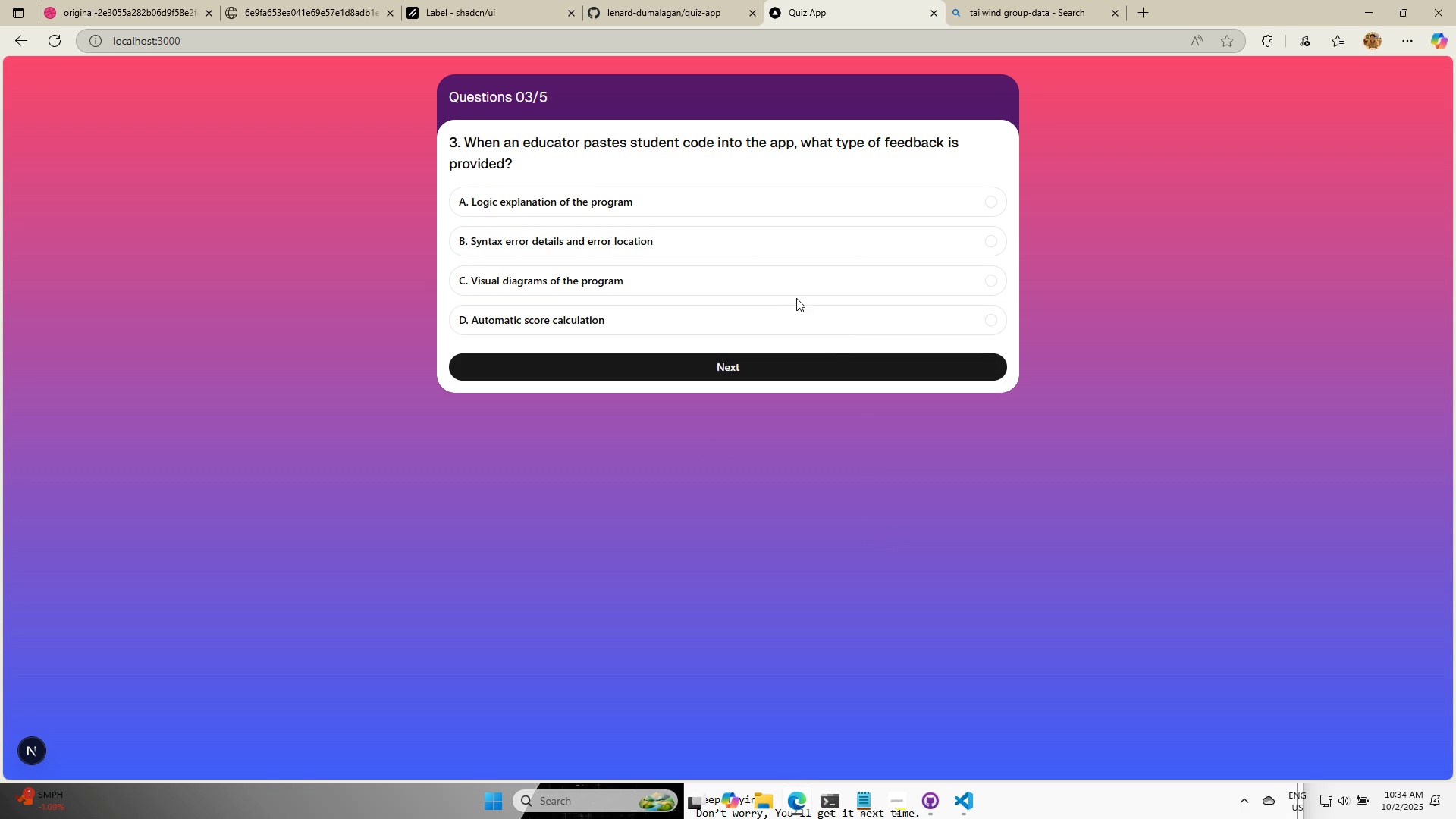 
left_click([807, 273])
 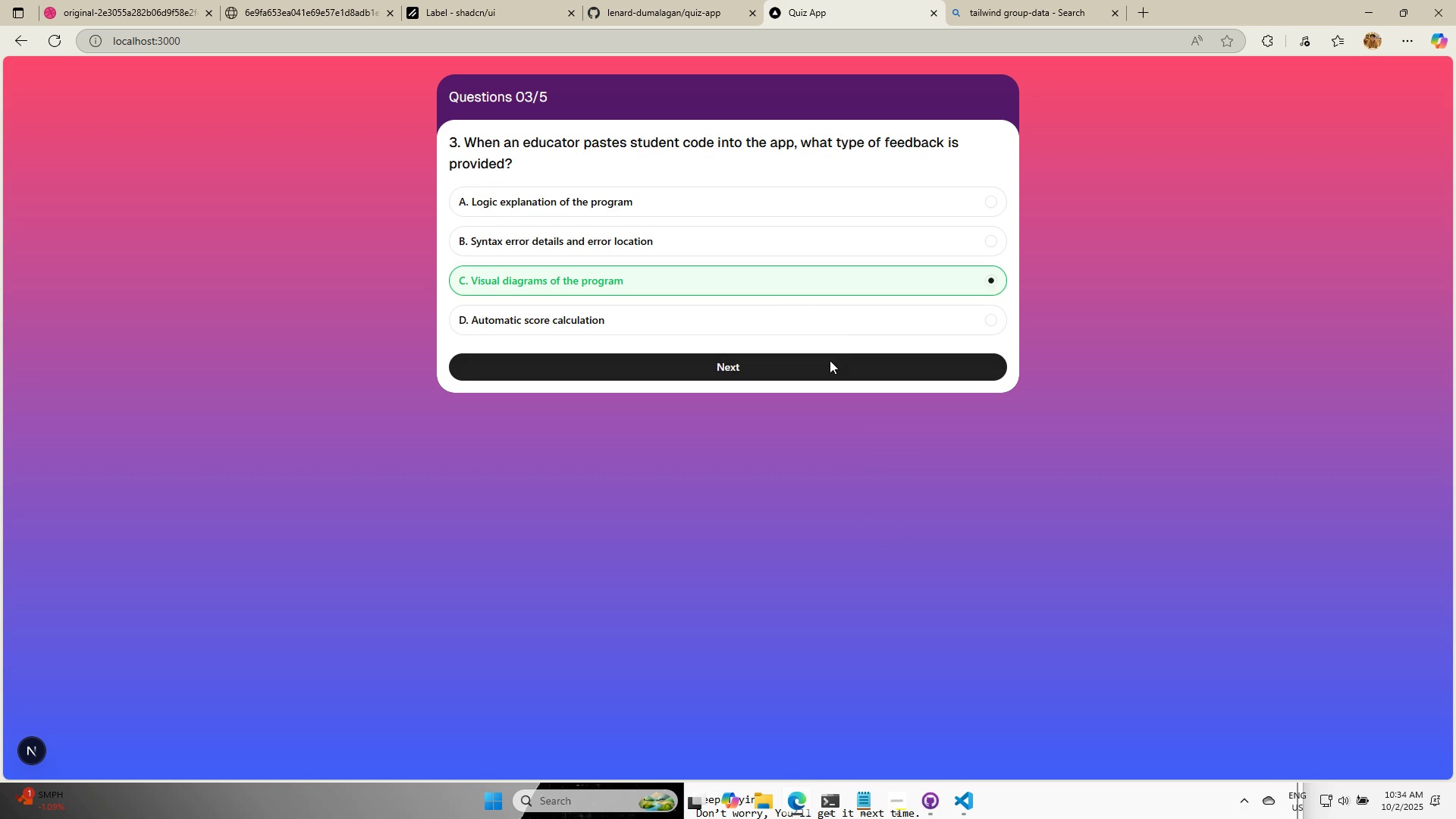 
double_click([829, 361])
 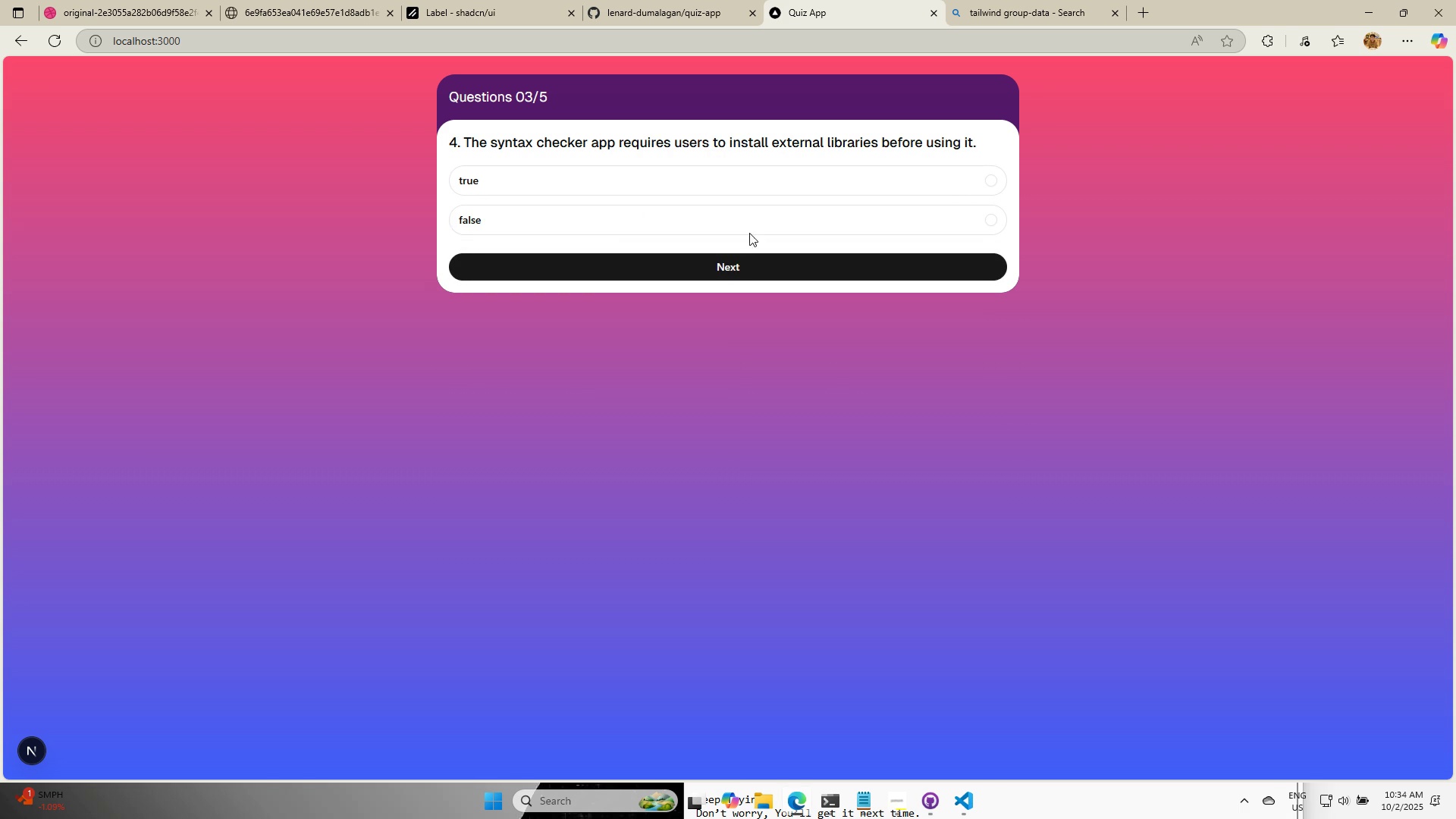 
left_click([748, 224])
 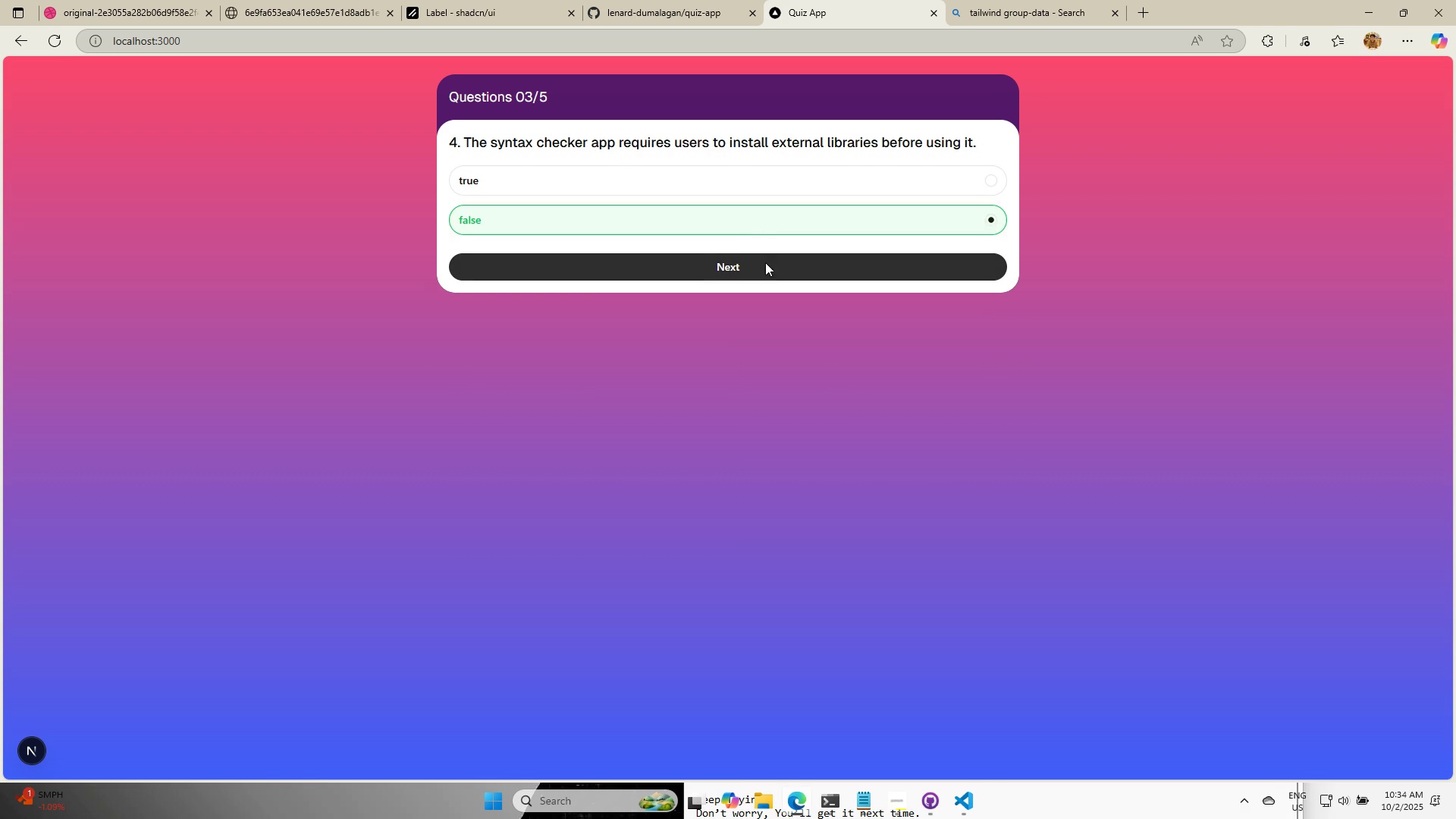 
left_click([765, 262])
 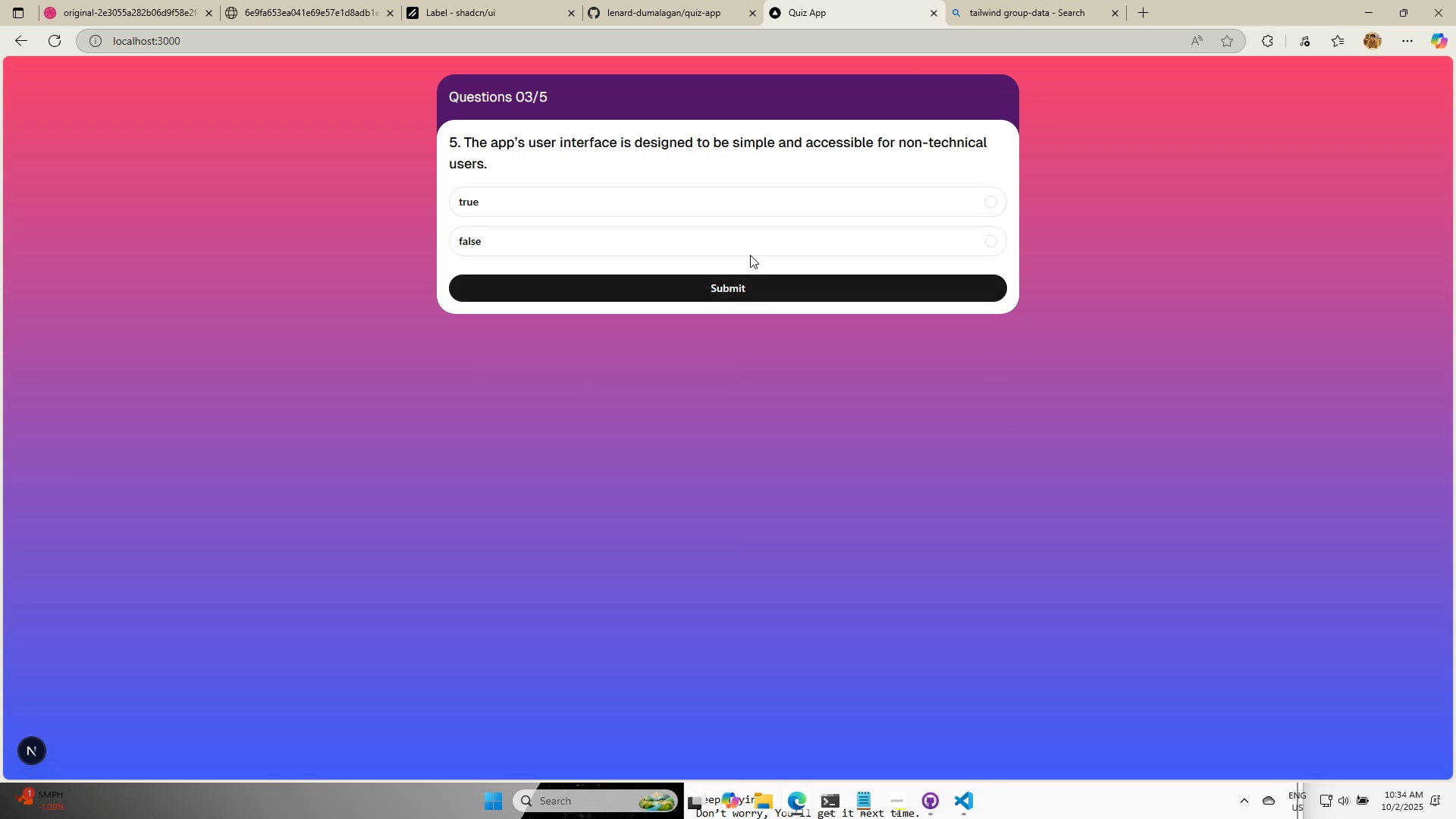 
left_click([750, 255])
 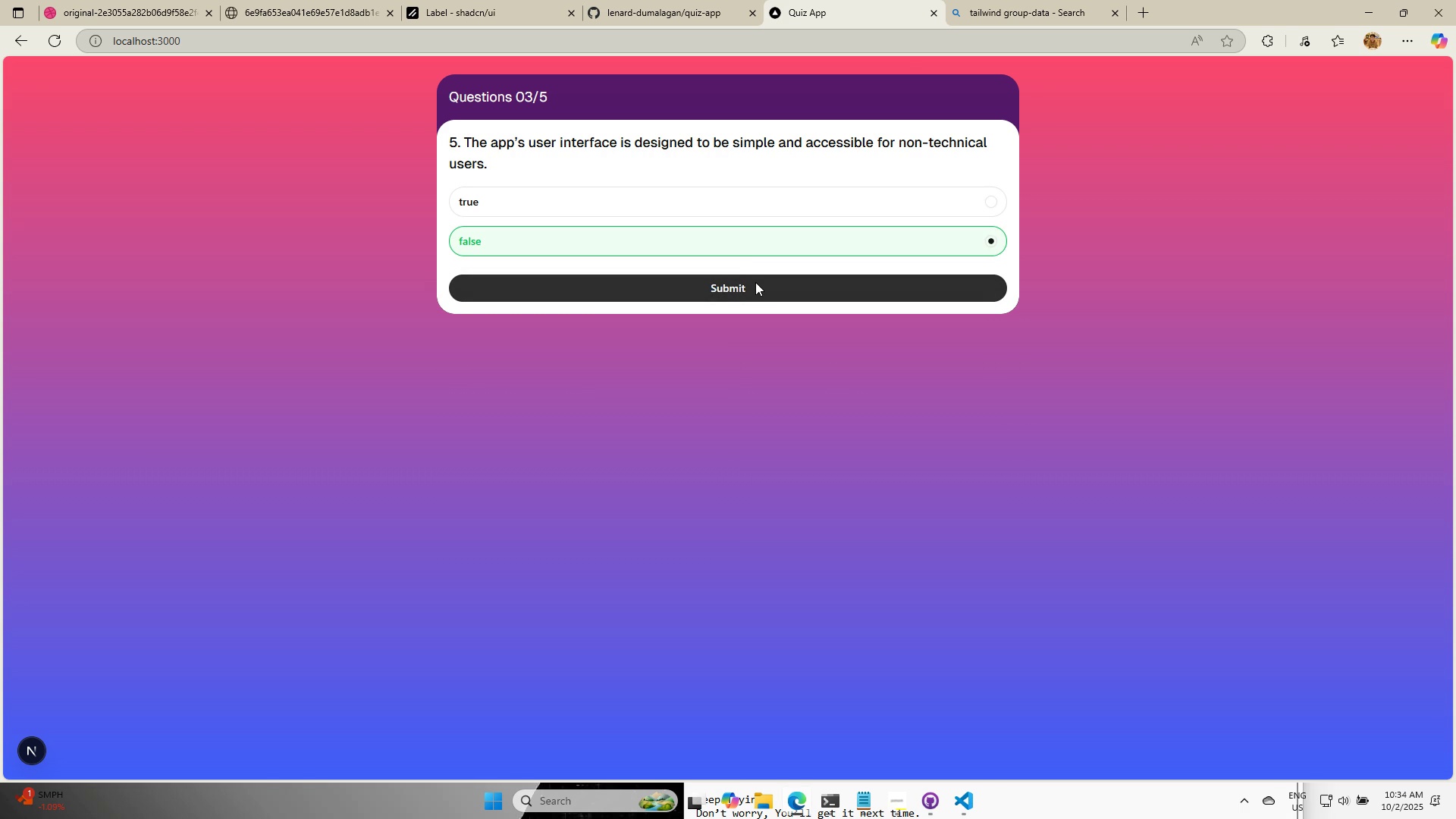 
left_click([755, 285])
 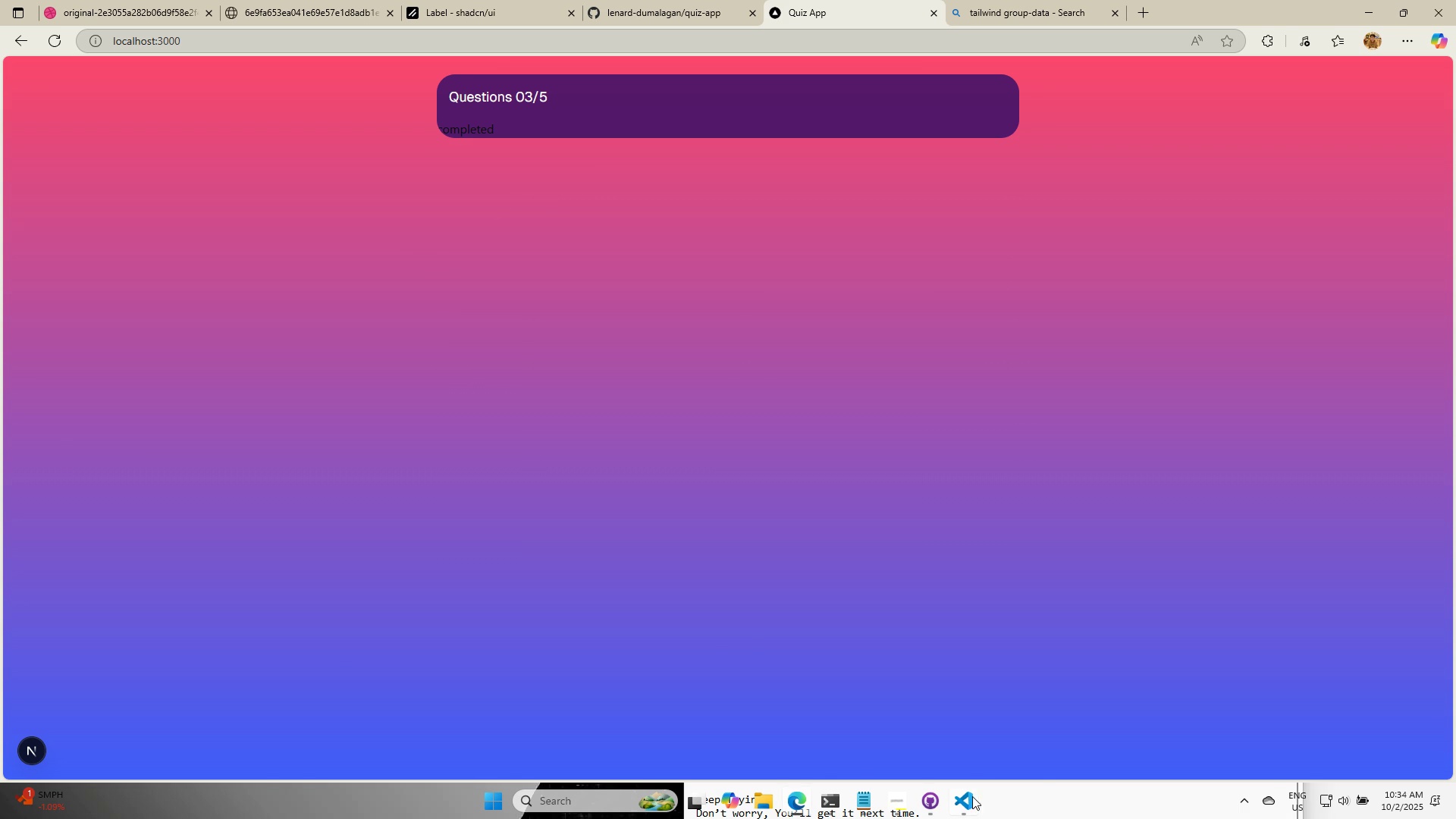 
left_click([966, 806])
 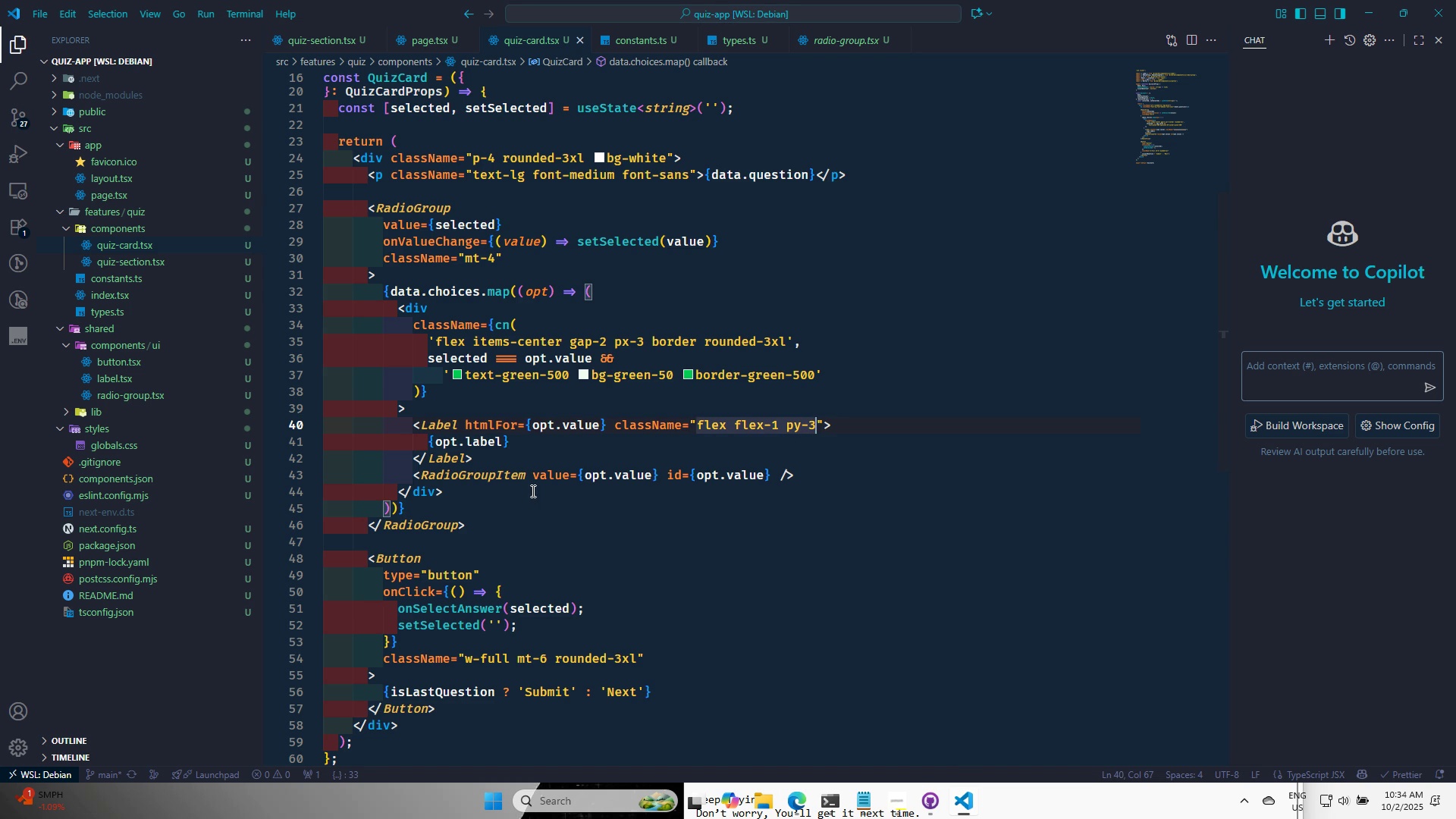 
scroll: coordinate [548, 472], scroll_direction: up, amount: 5.0
 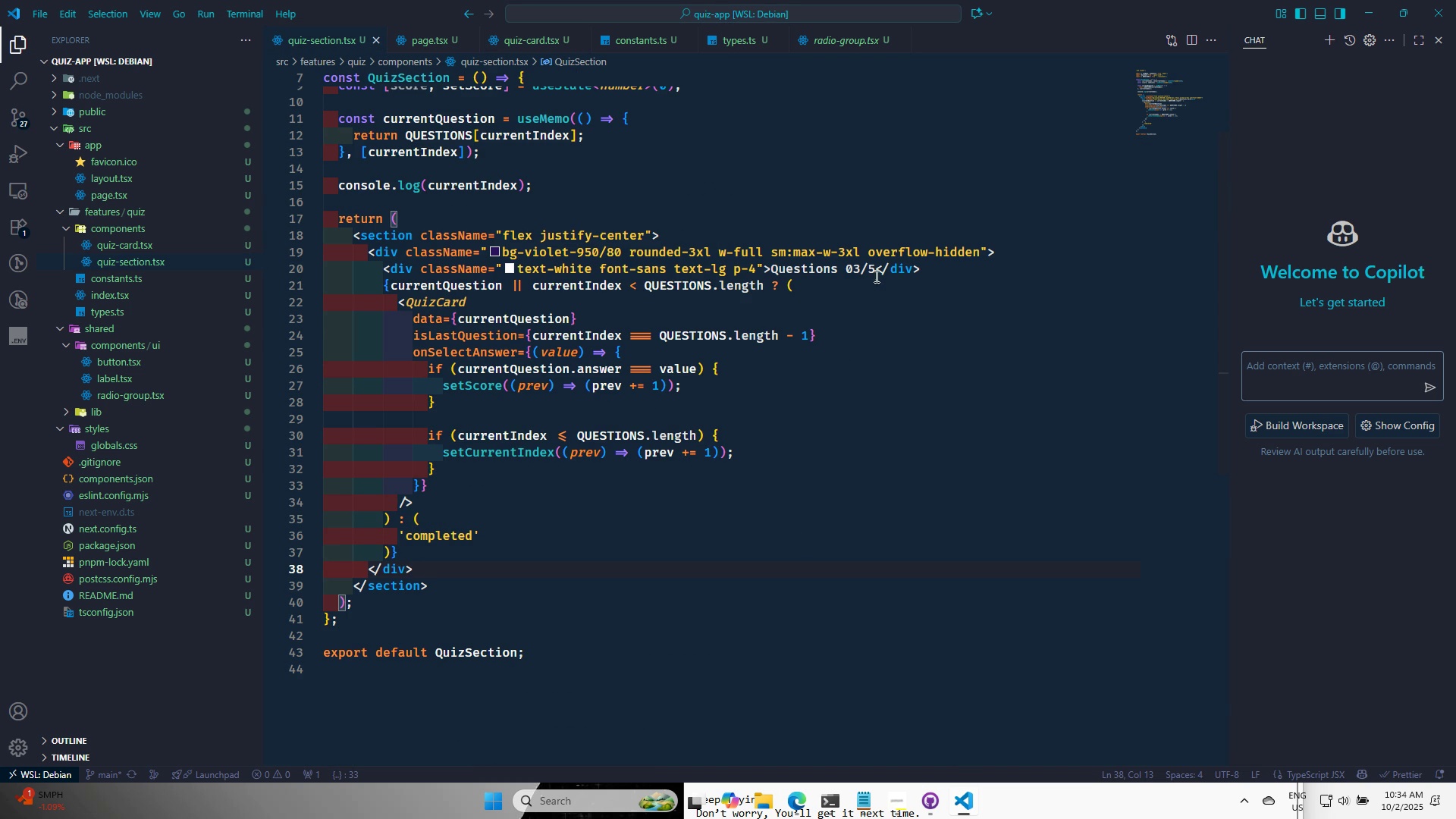 
wait(5.35)
 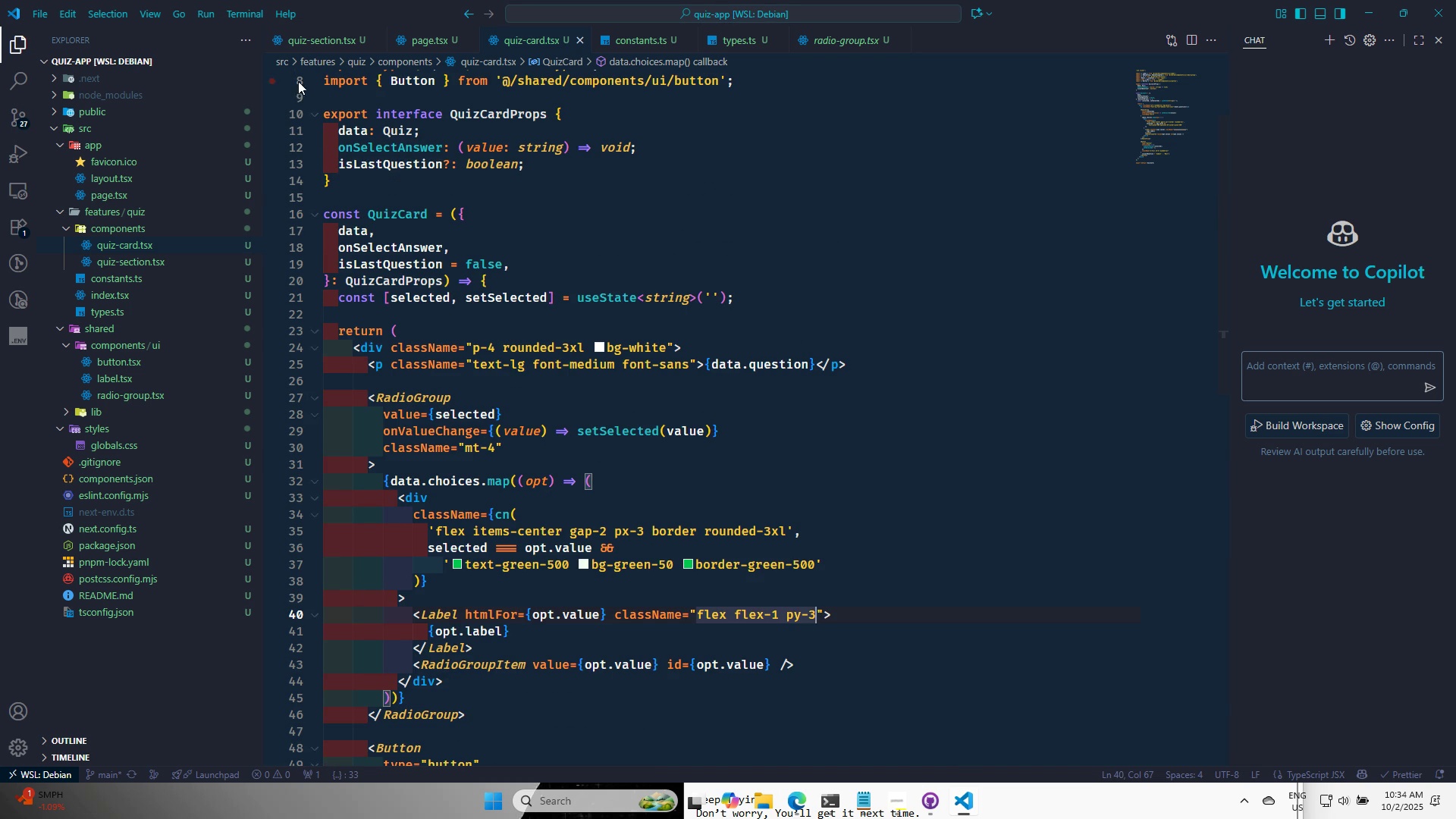 
left_click([878, 271])
 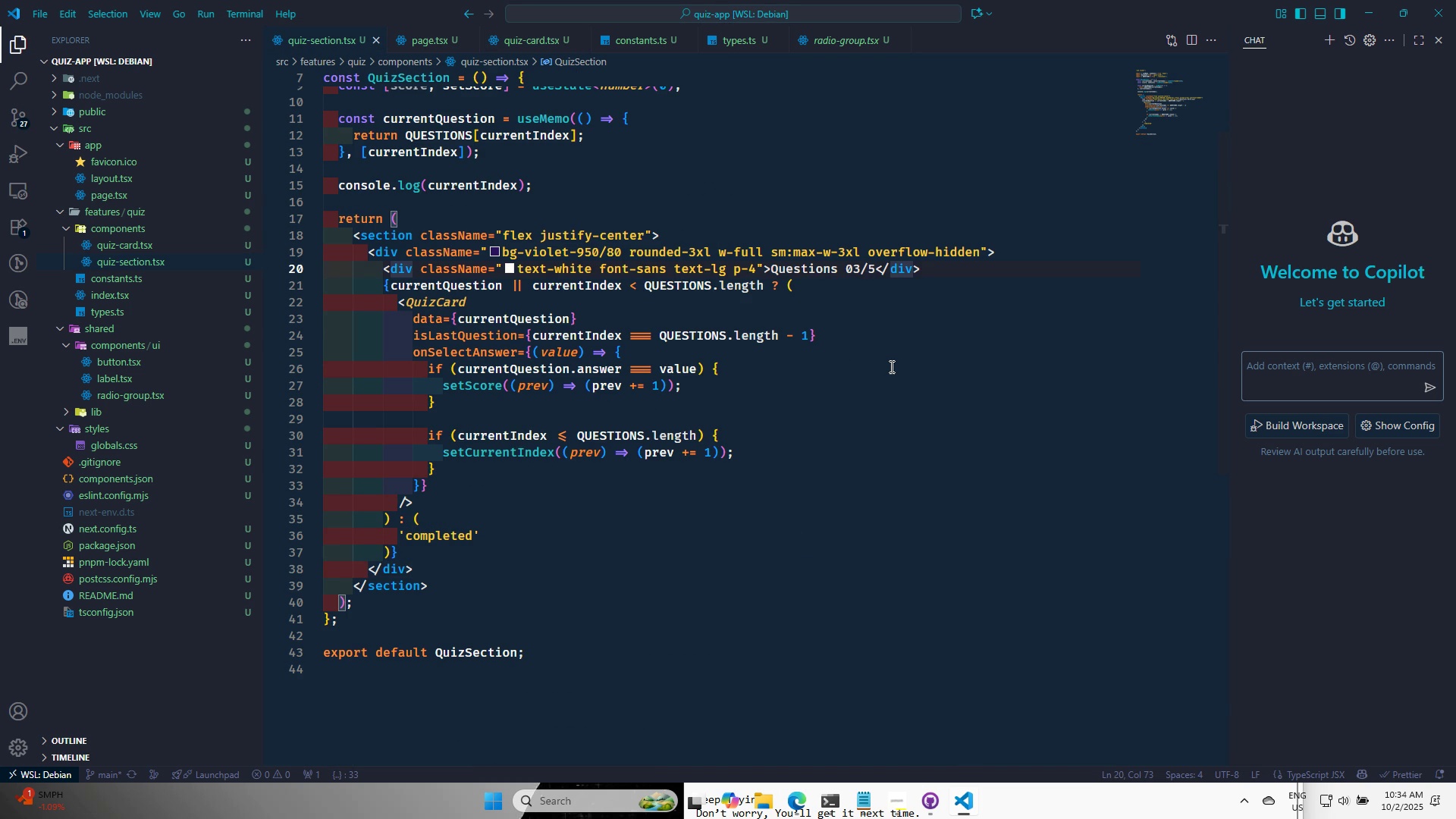 
key(Backspace)